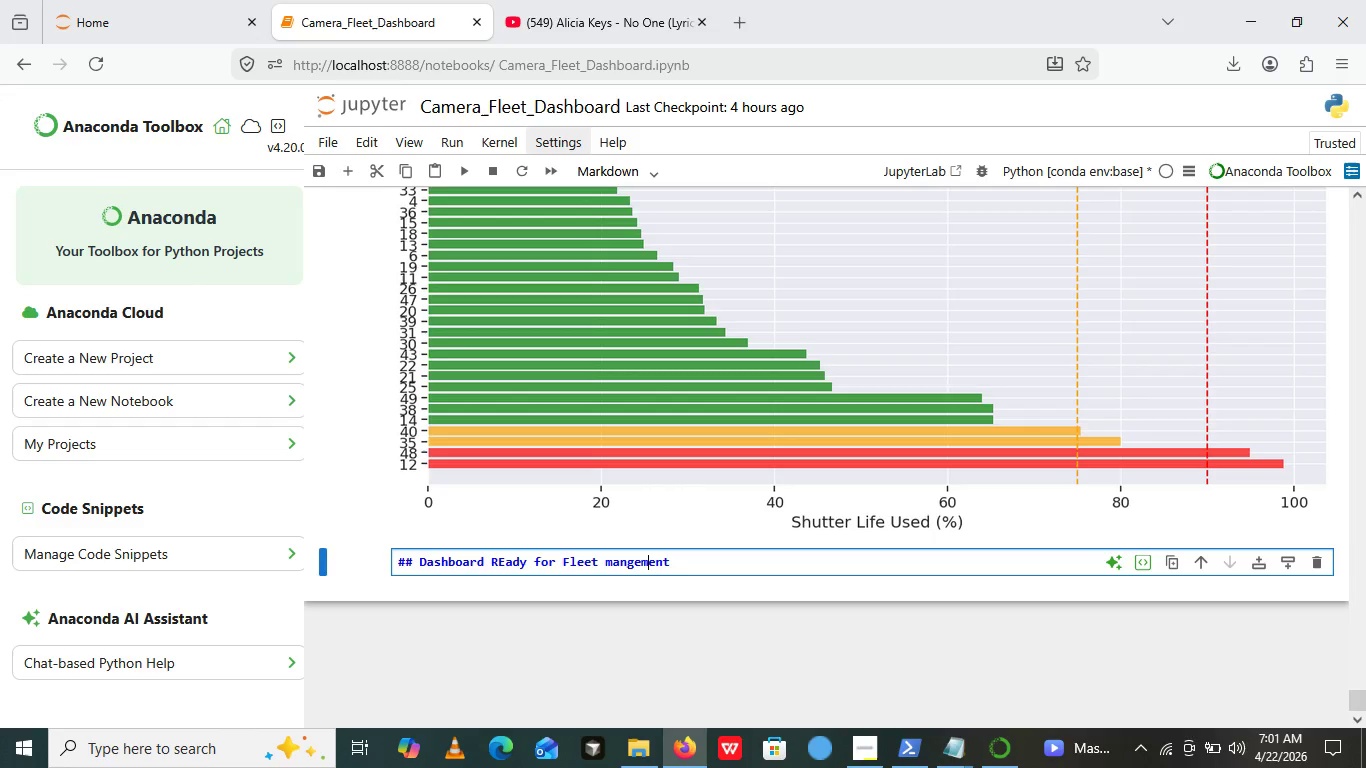 
key(ArrowLeft)
 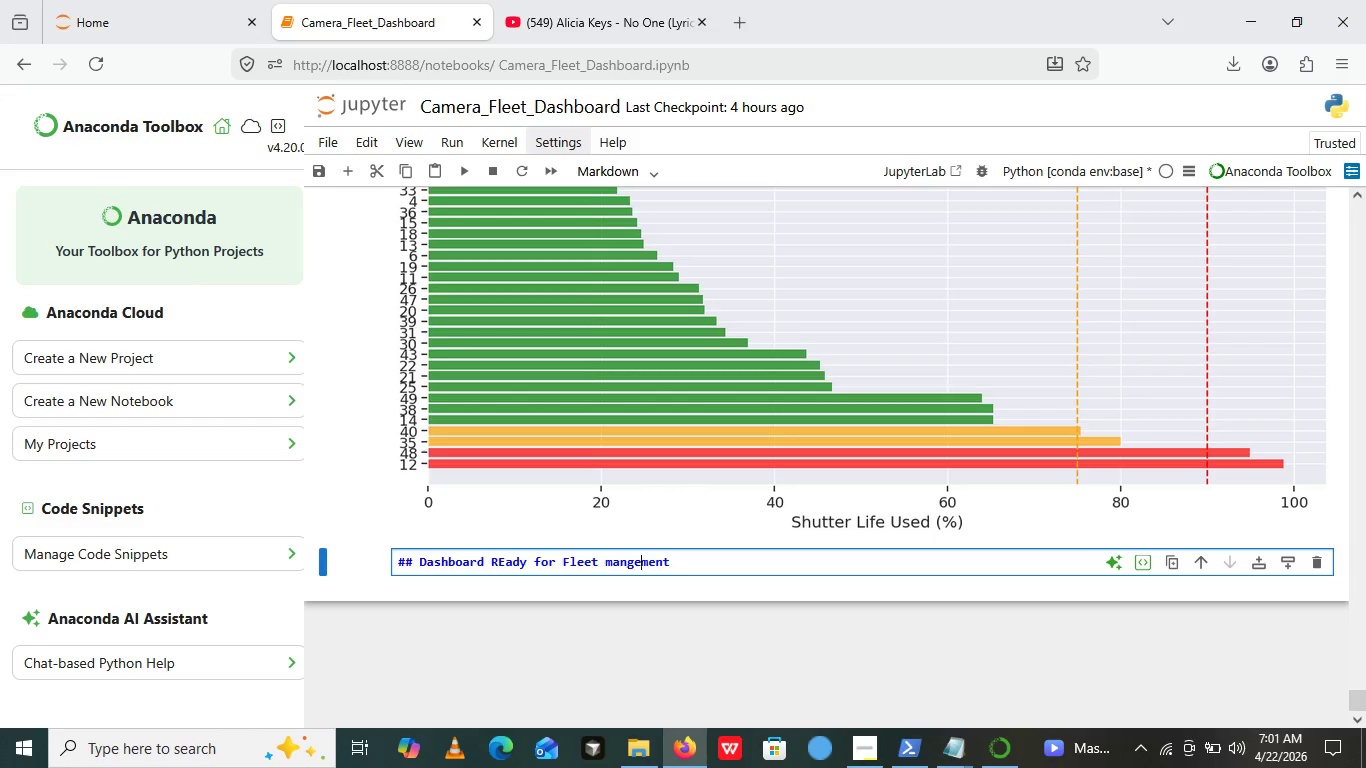 
key(ArrowLeft)
 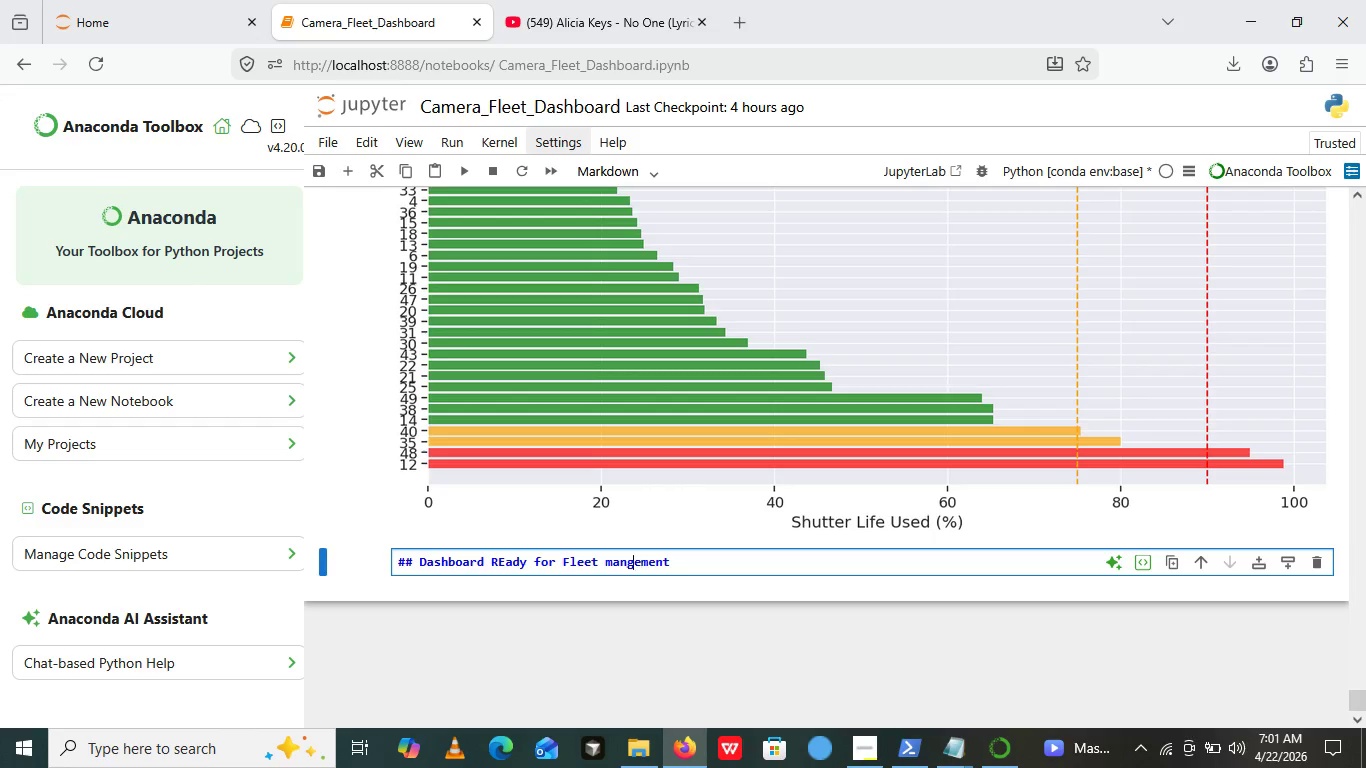 
key(ArrowLeft)
 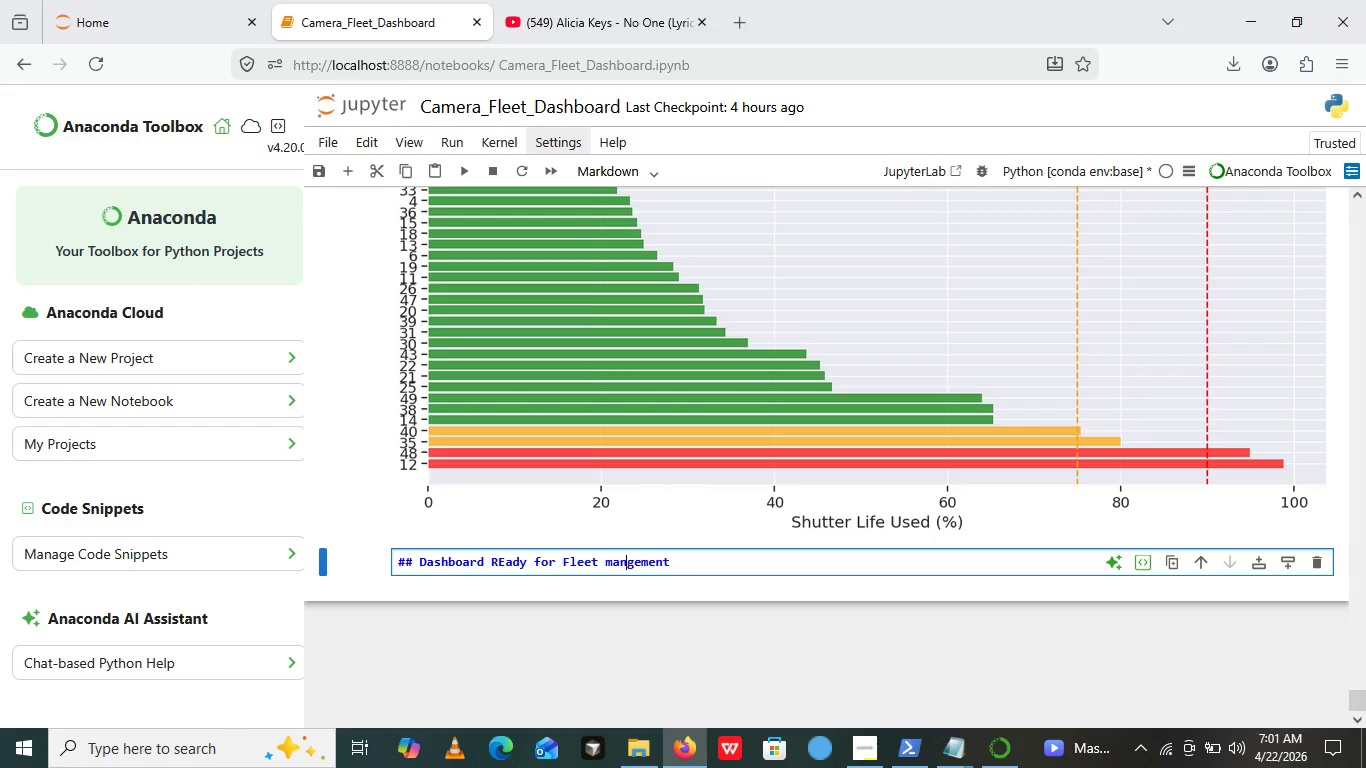 
key(ArrowLeft)
 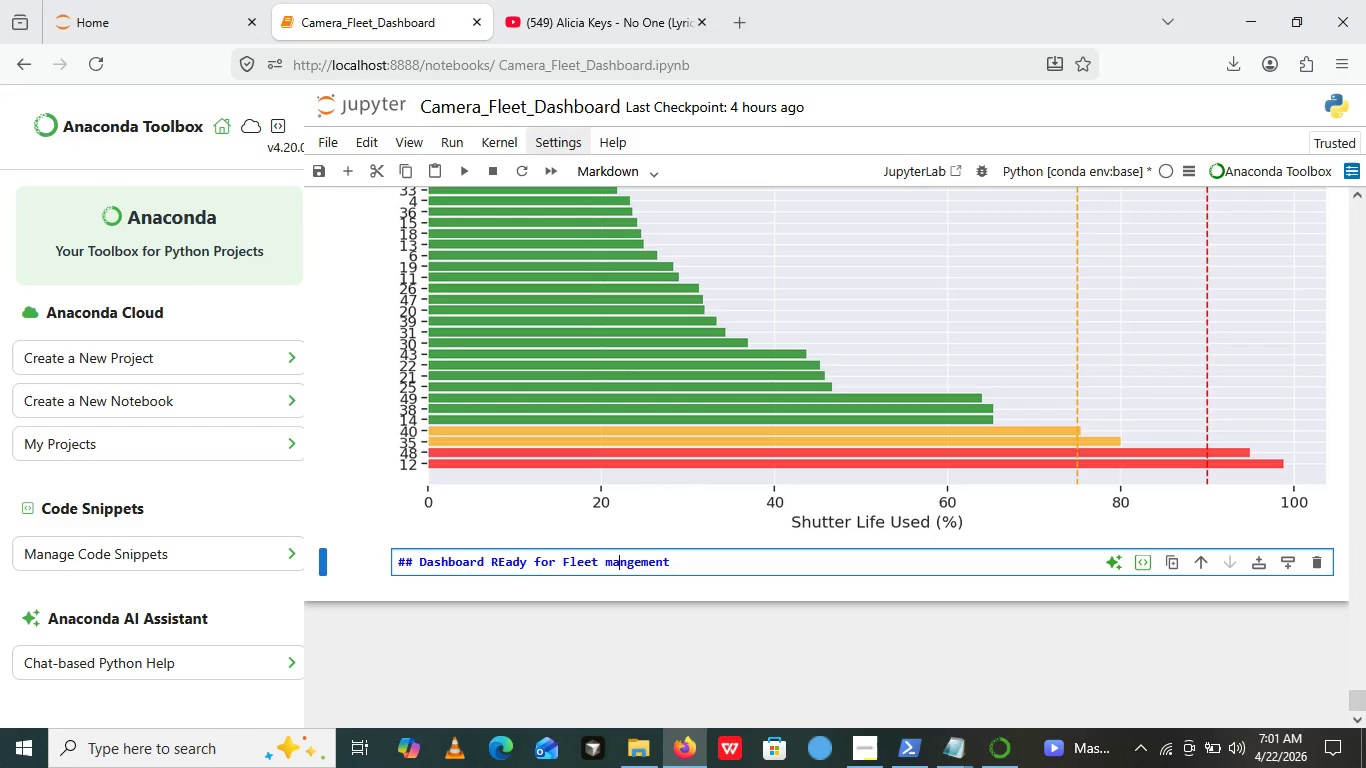 
key(ArrowLeft)
 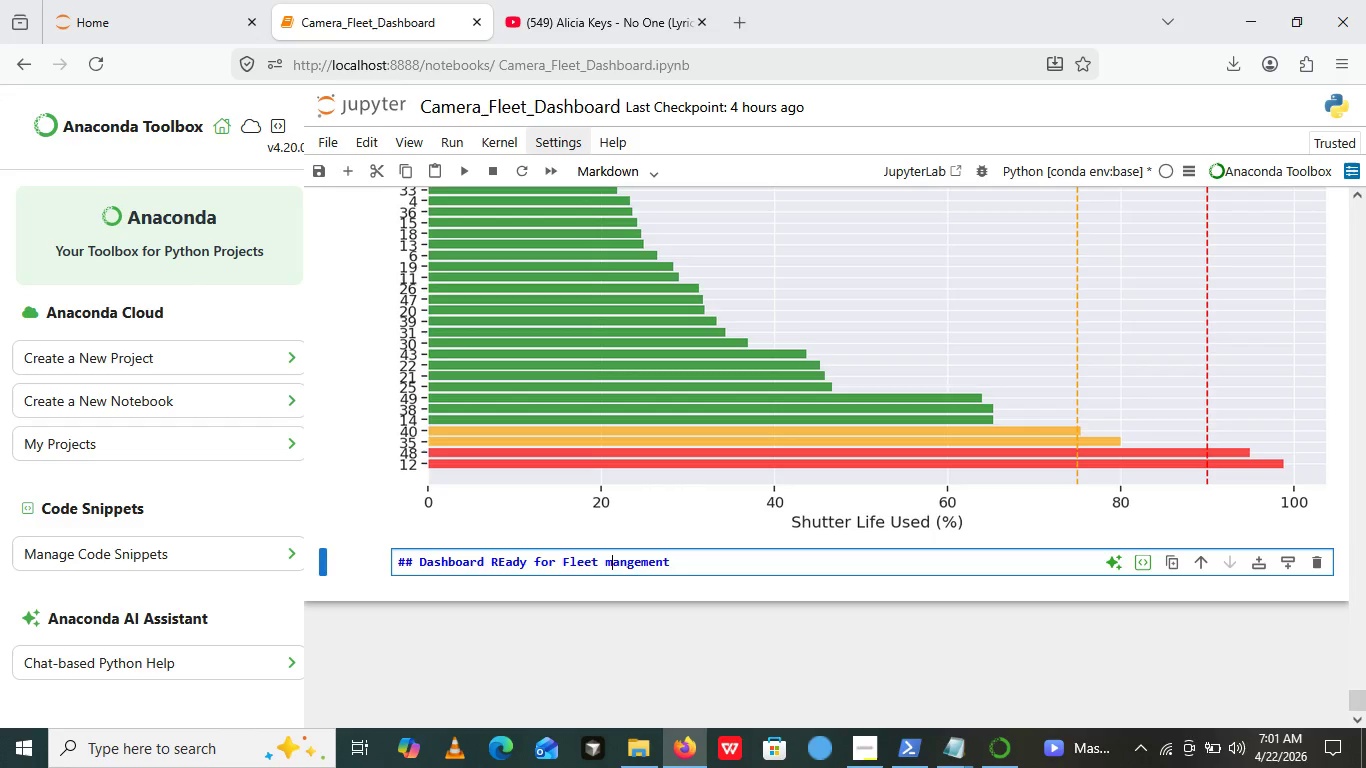 
key(ArrowLeft)
 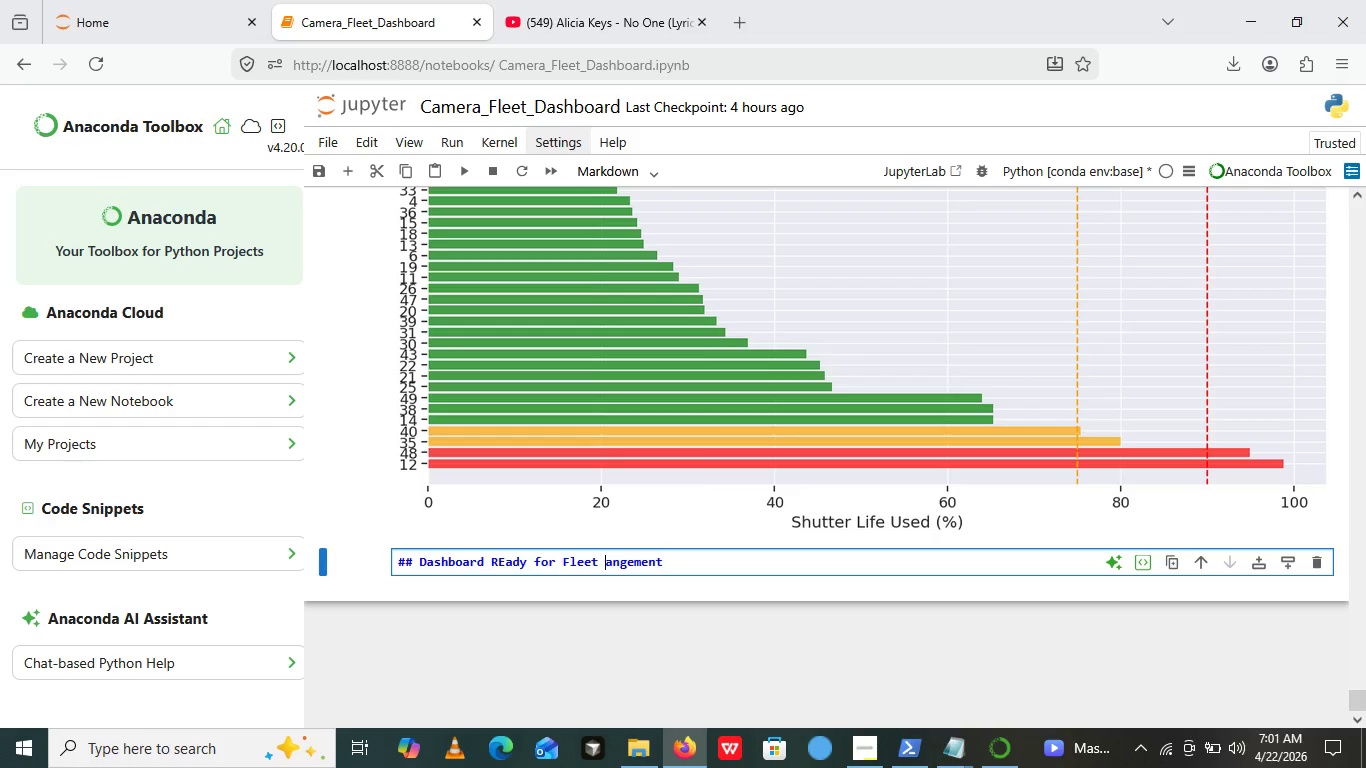 
key(Backspace)
 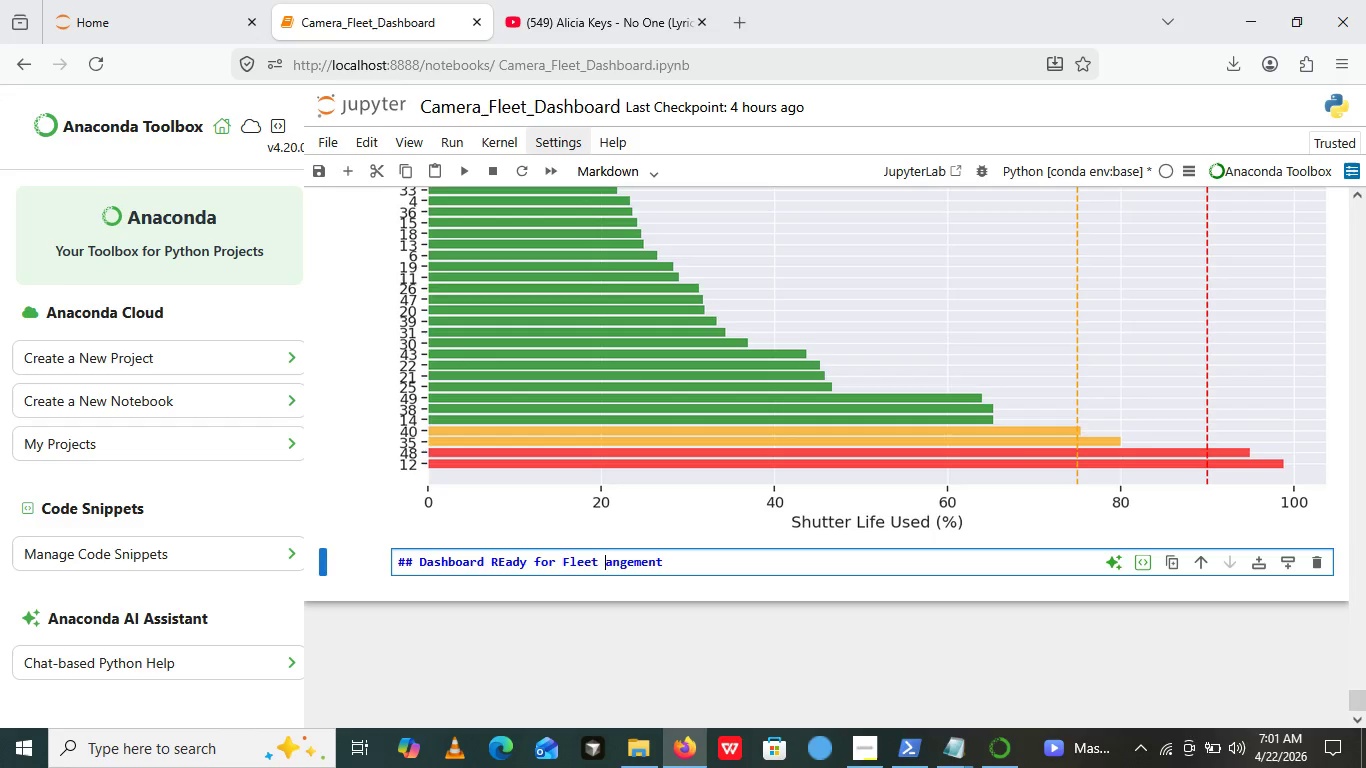 
key(Shift+M)
 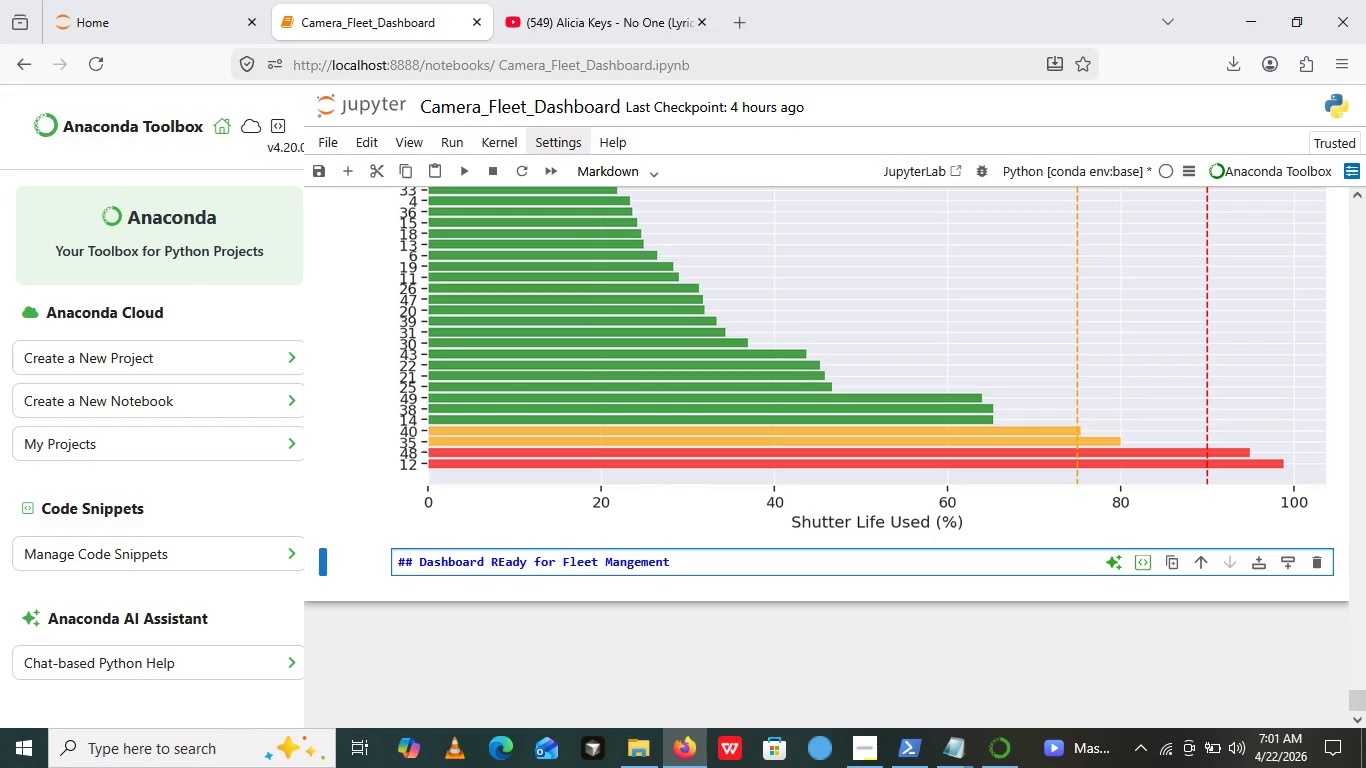 
key(ArrowLeft)
 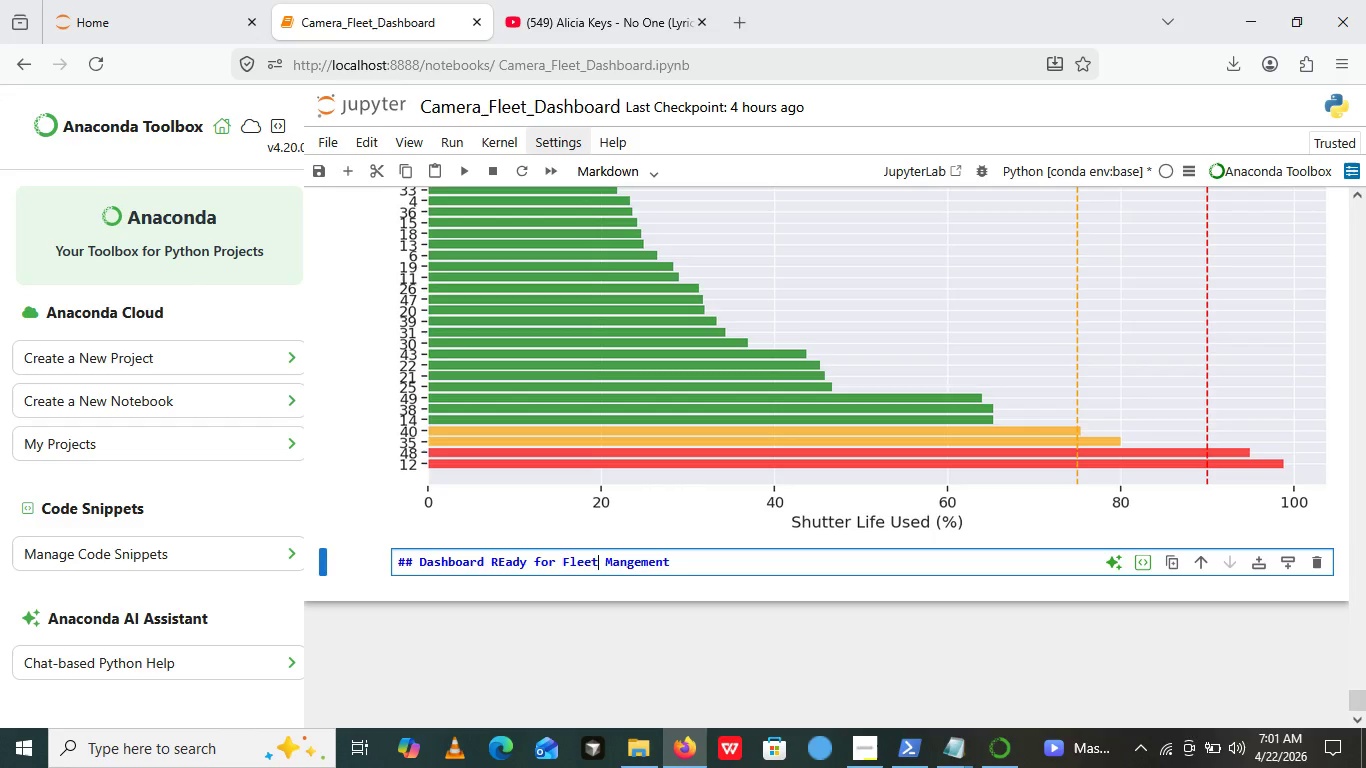 
key(ArrowLeft)
 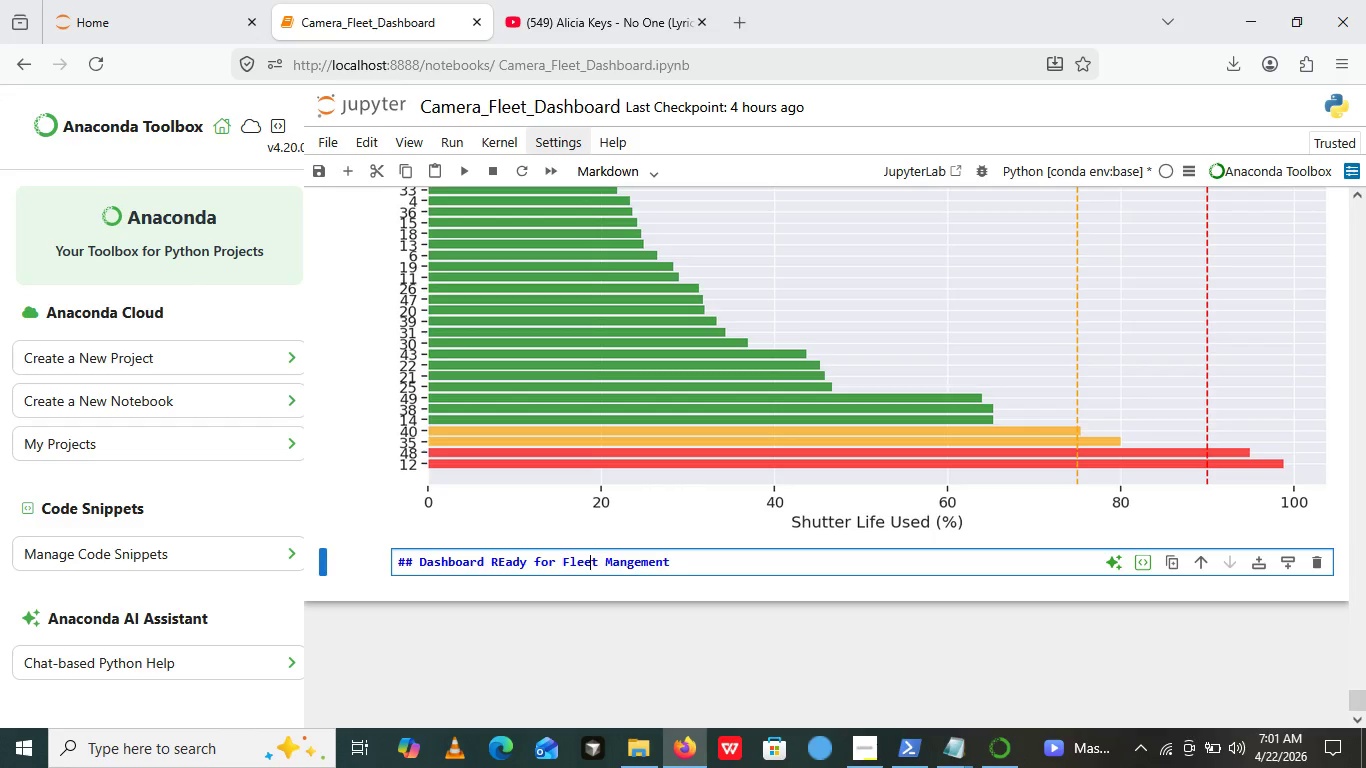 
key(ArrowLeft)
 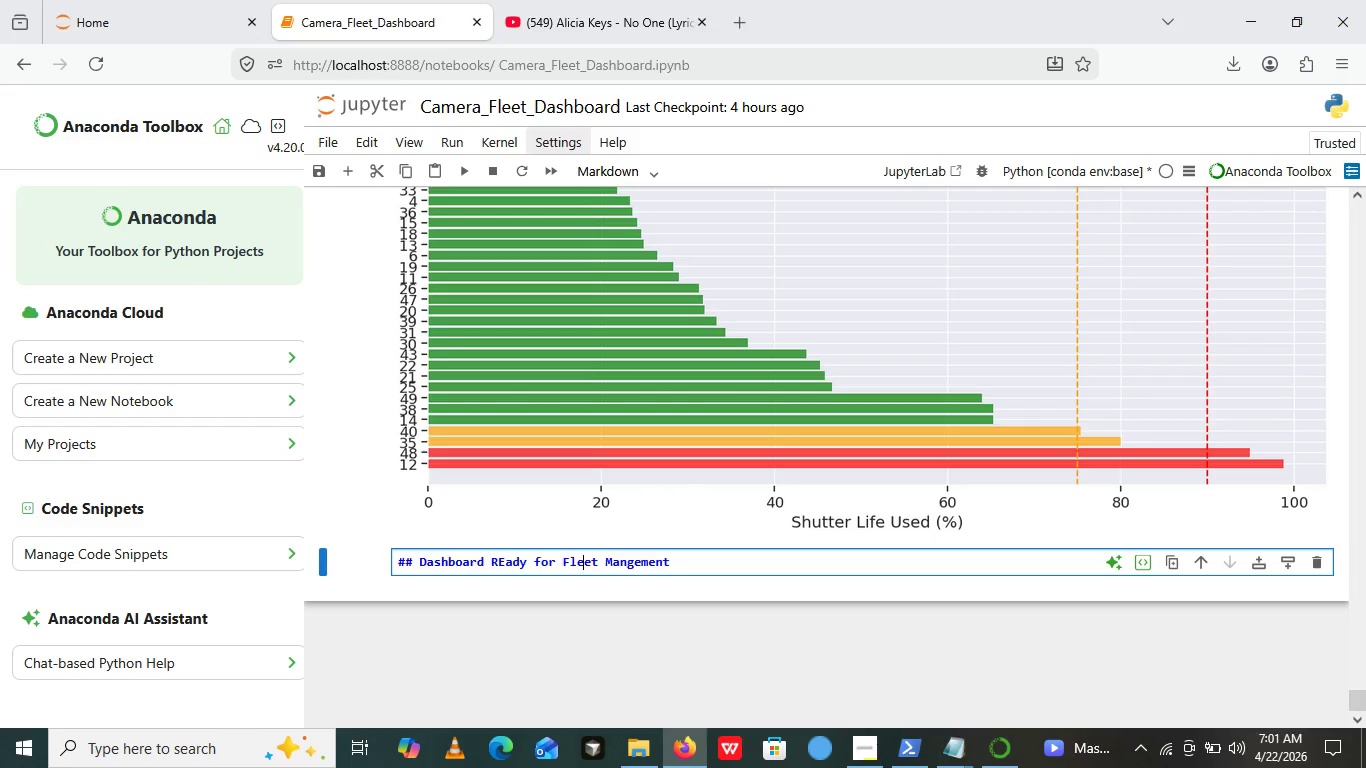 
key(ArrowLeft)
 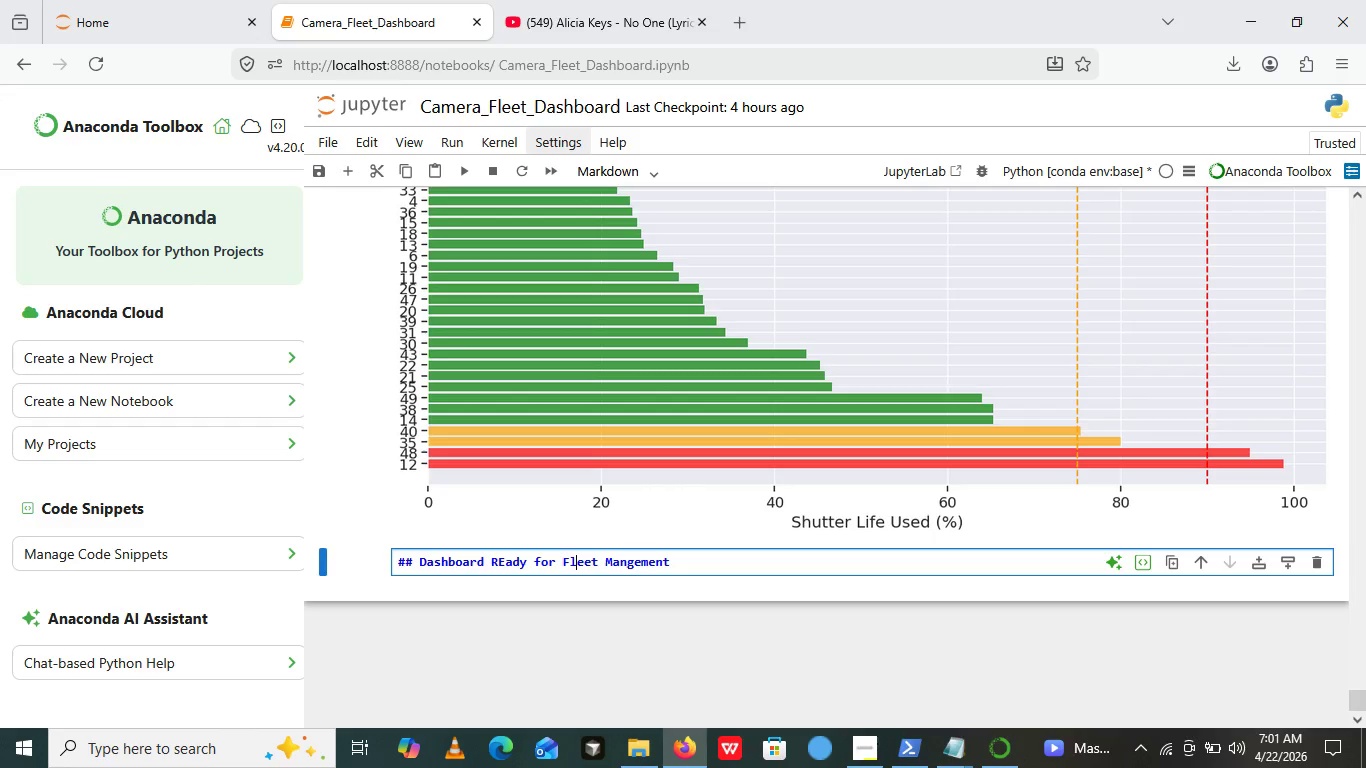 
key(ArrowLeft)
 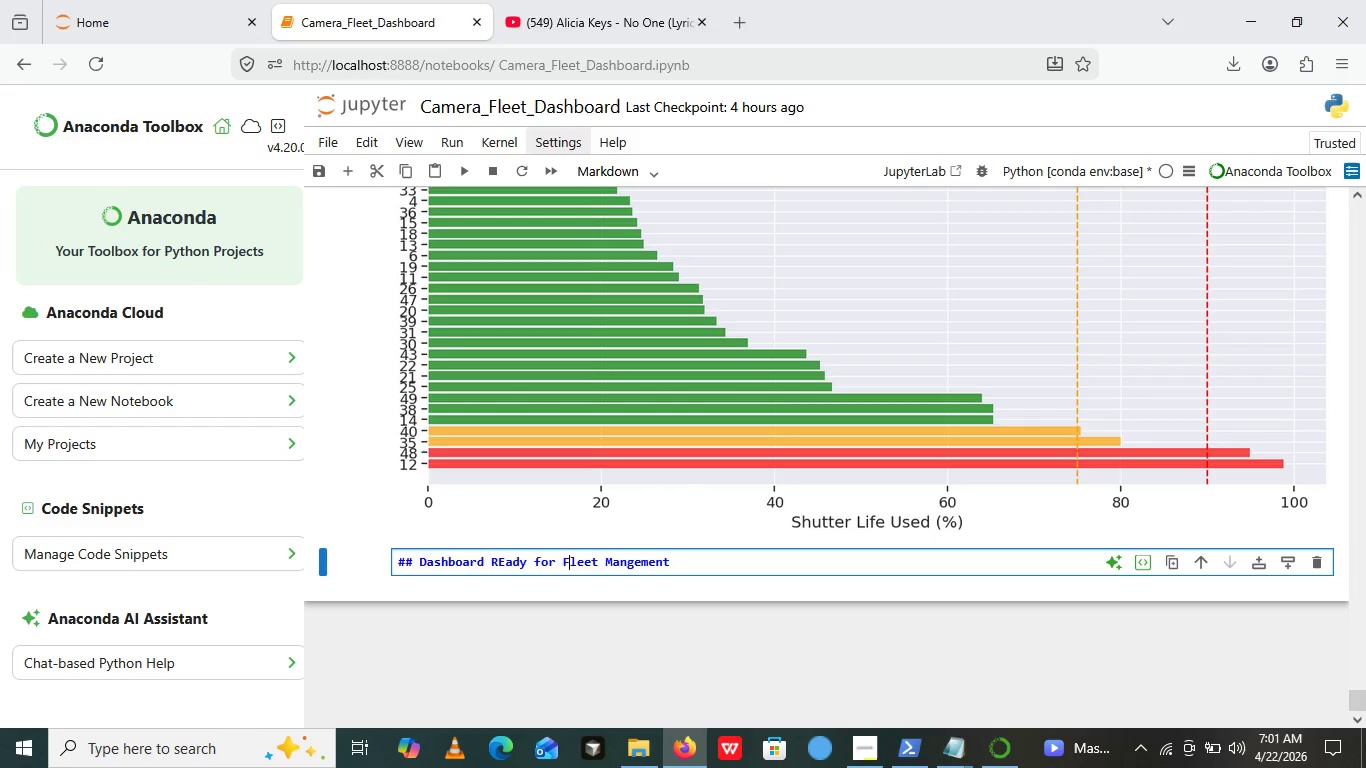 
key(ArrowLeft)
 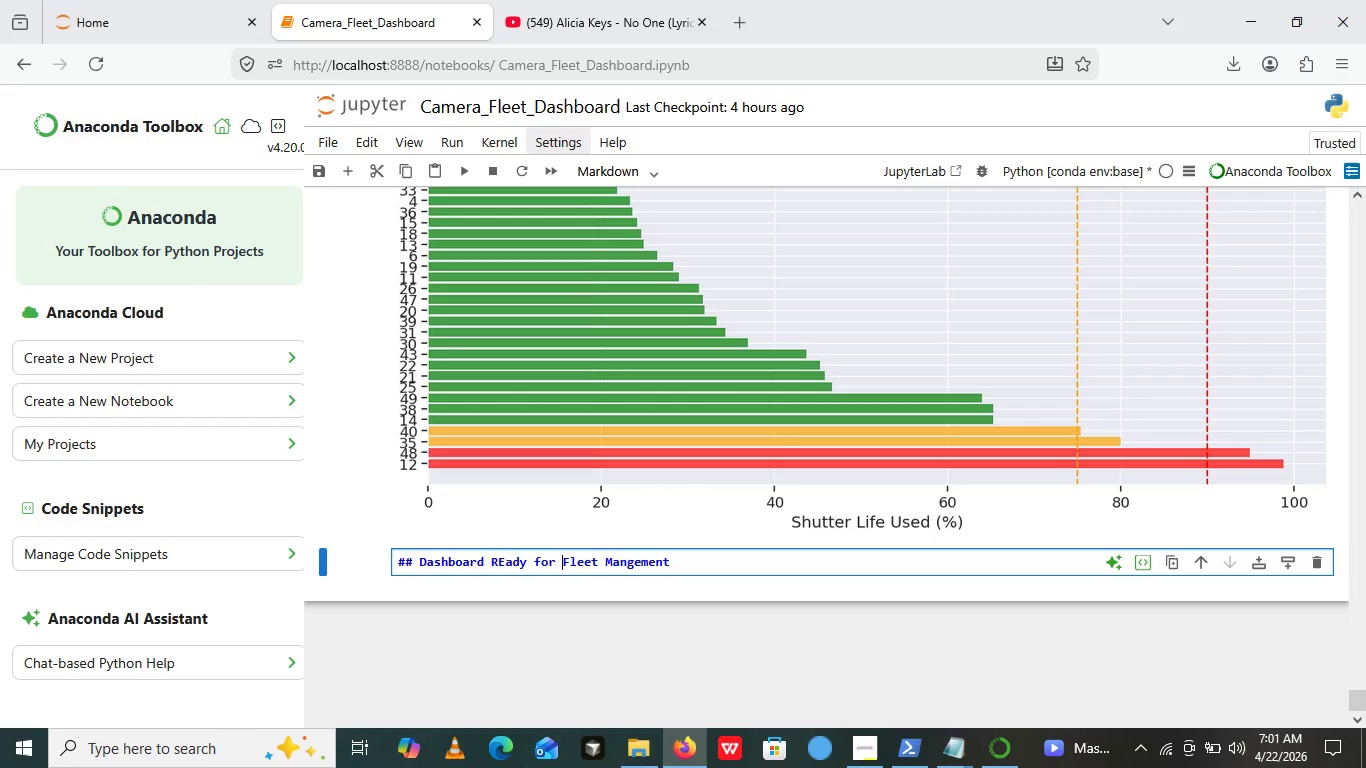 
key(ArrowLeft)
 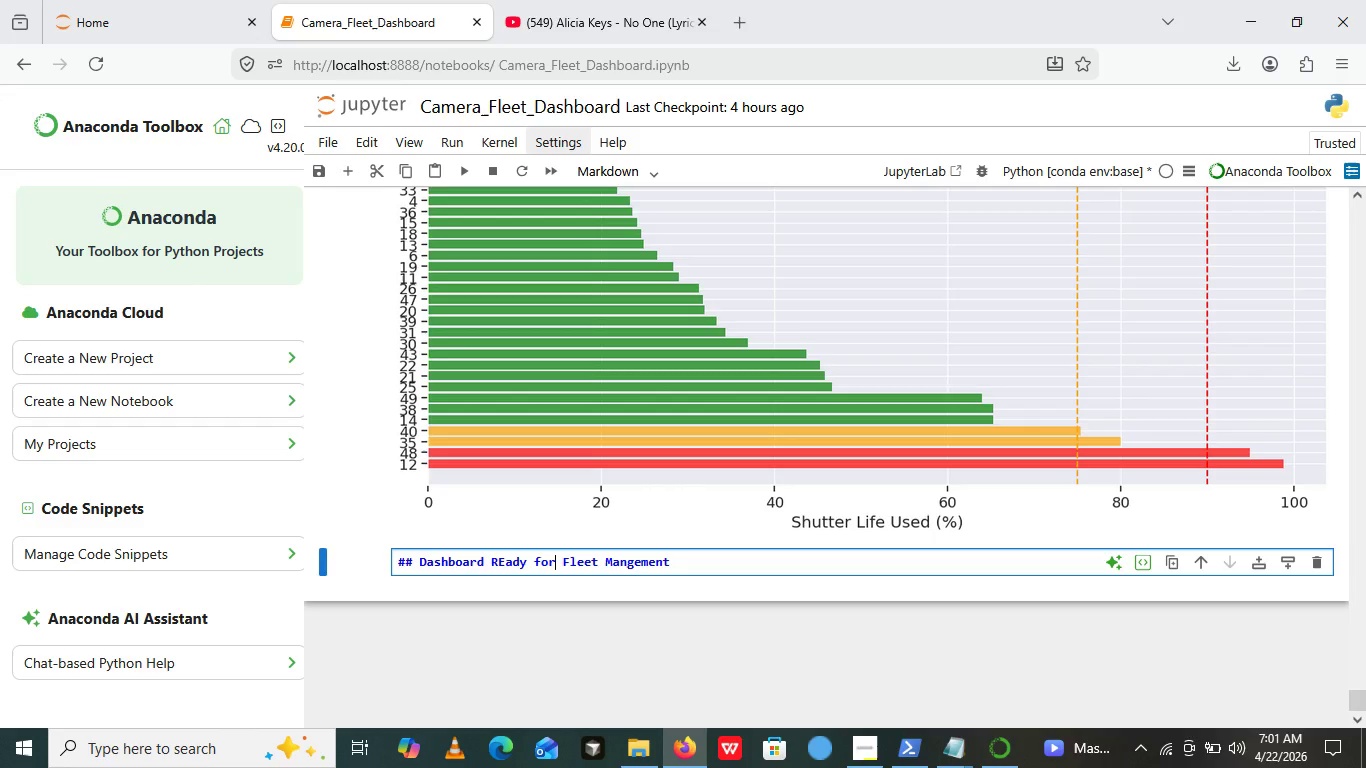 
hold_key(key=ArrowLeft, duration=0.66)
 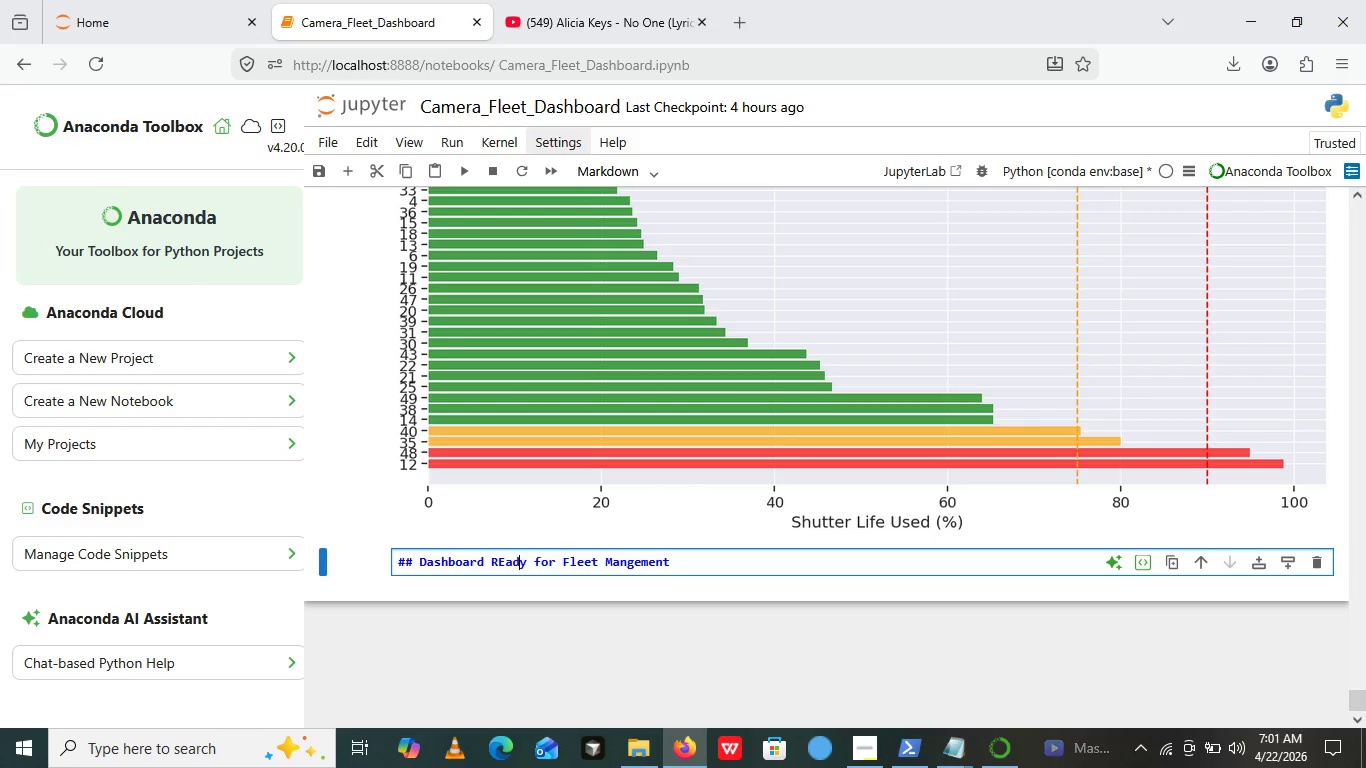 
key(ArrowLeft)
 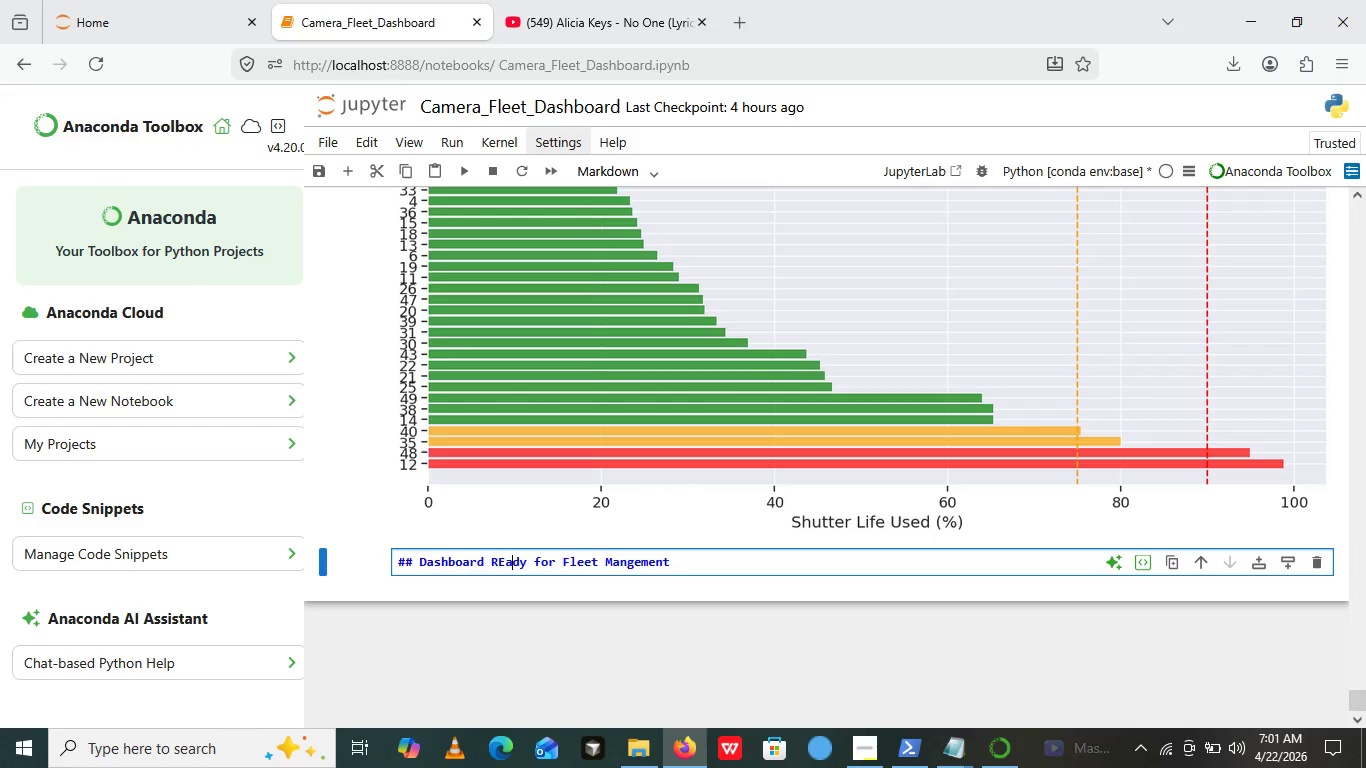 
key(ArrowLeft)
 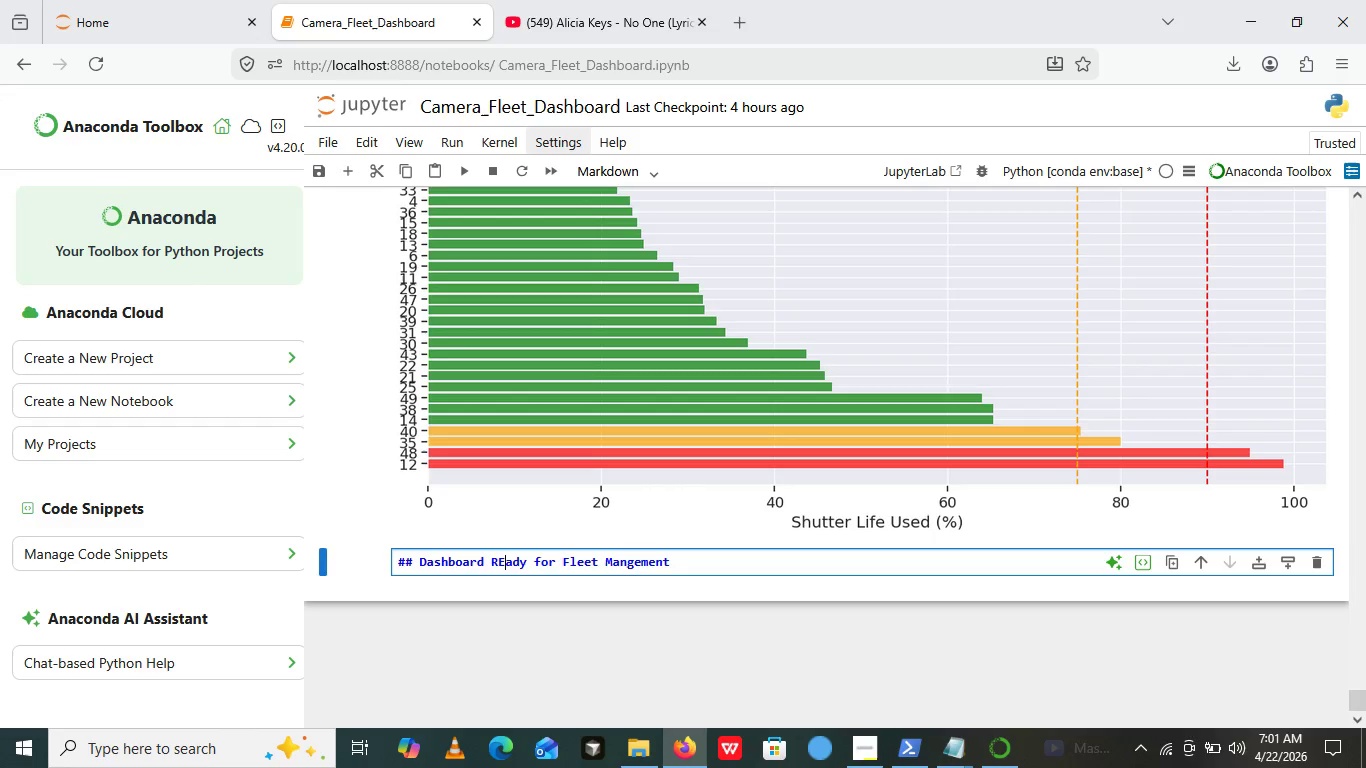 
key(ArrowLeft)
 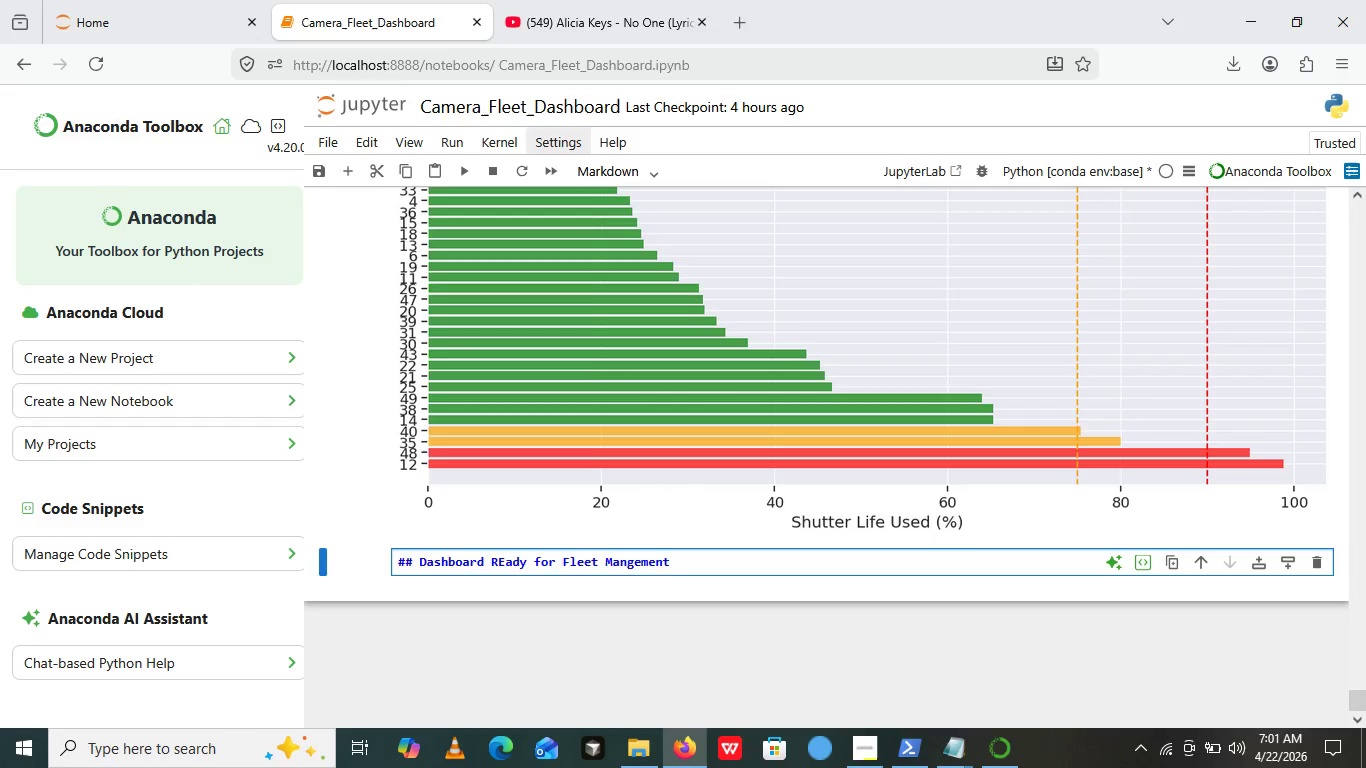 
key(Backspace)
 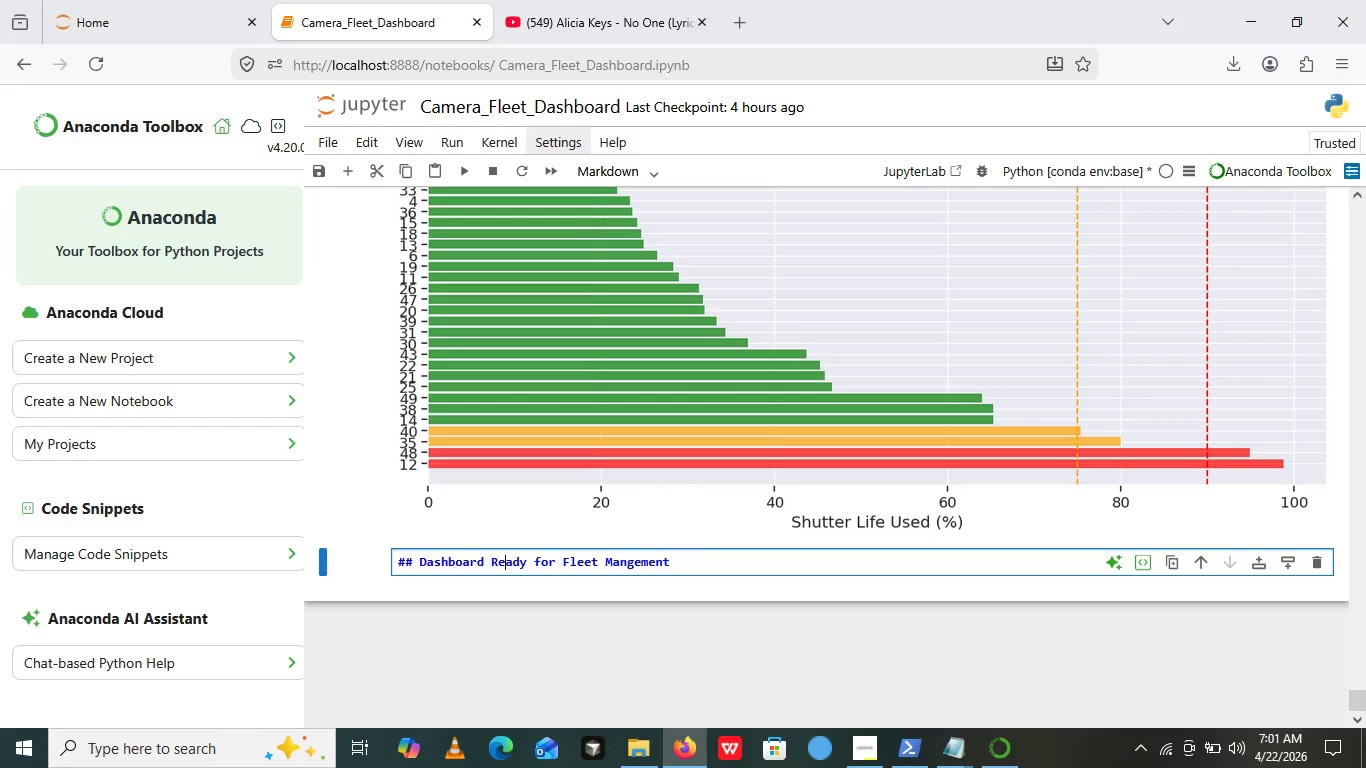 
key(E)
 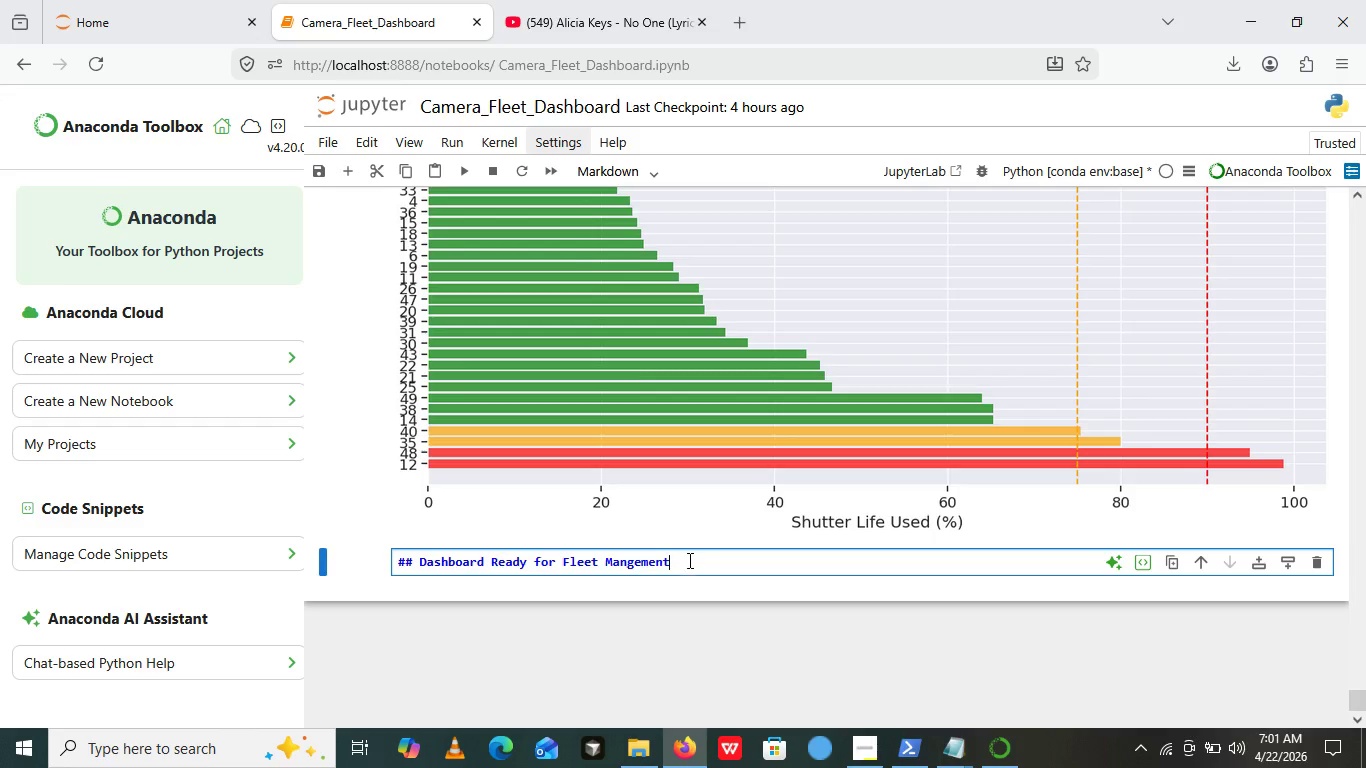 
key(Enter)
 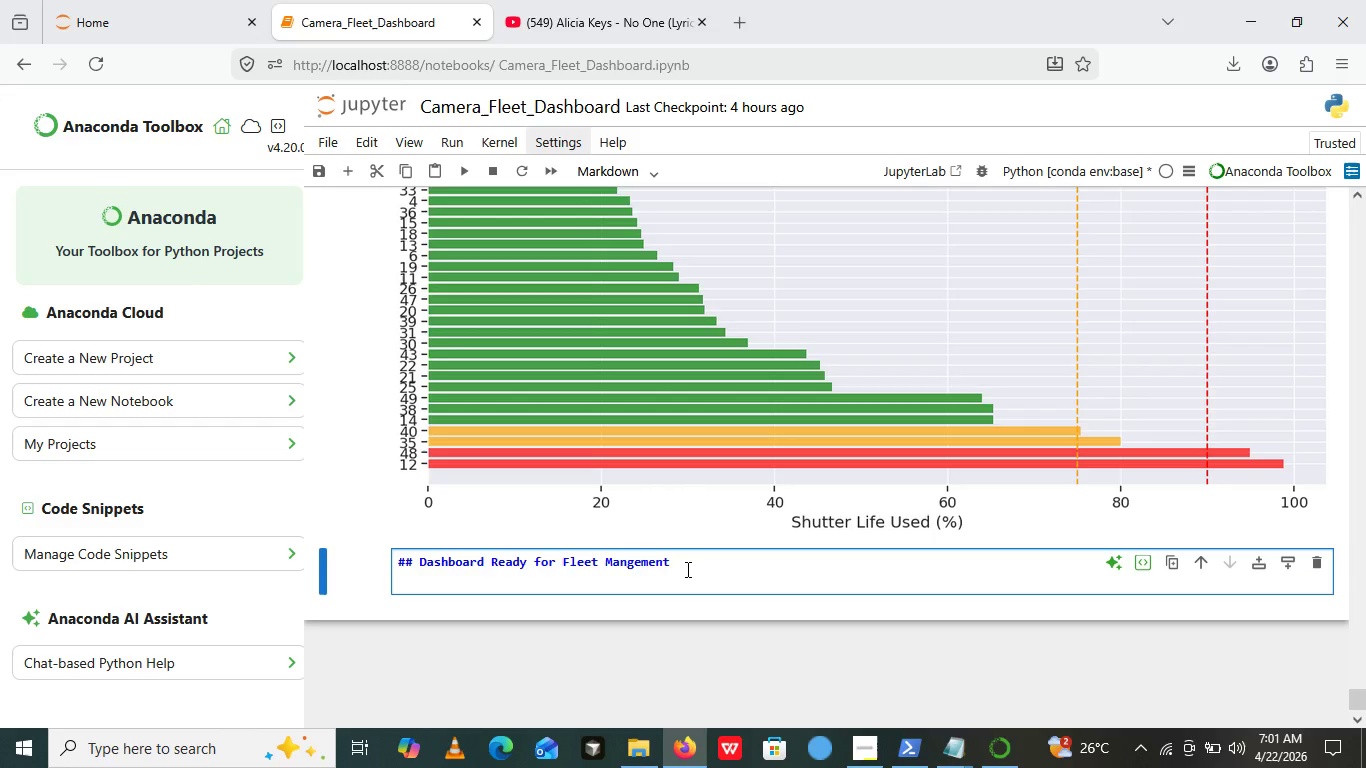 
type(****)
 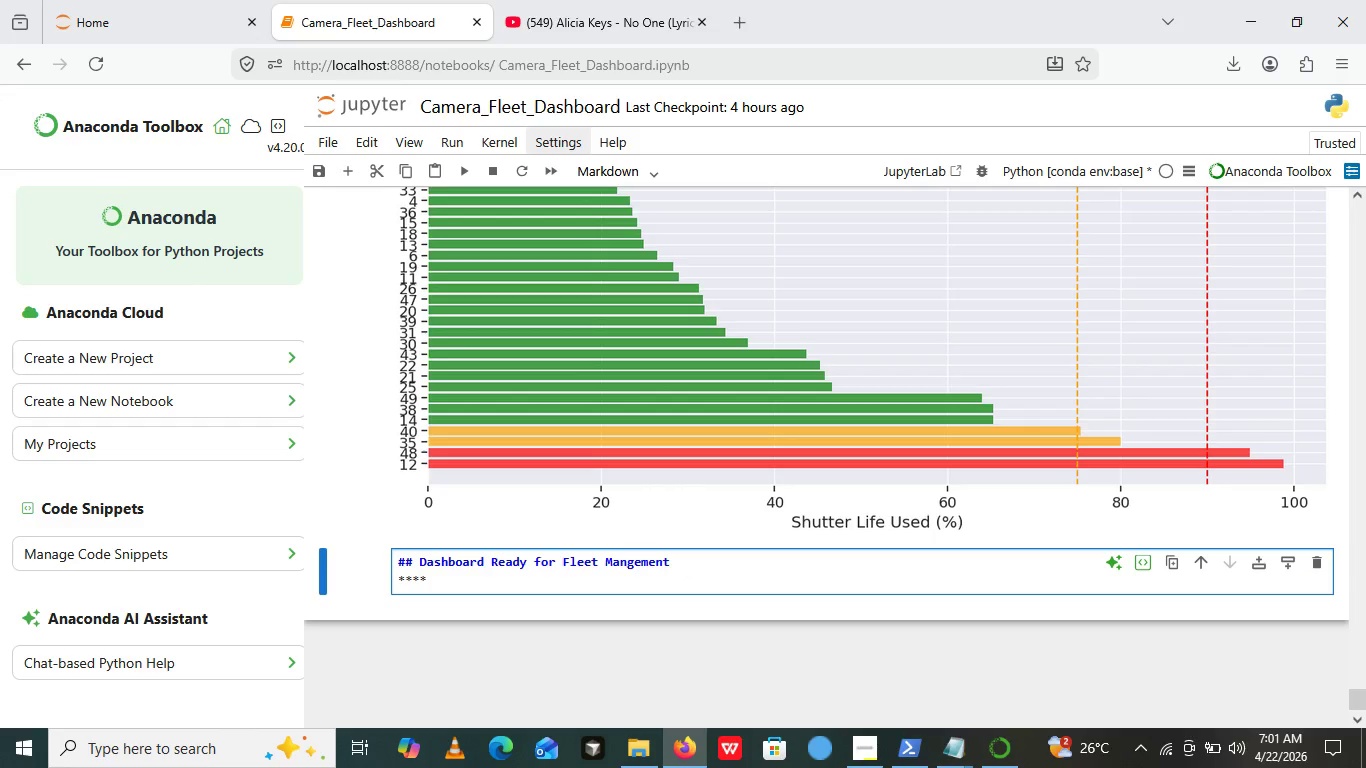 
key(ArrowLeft)
 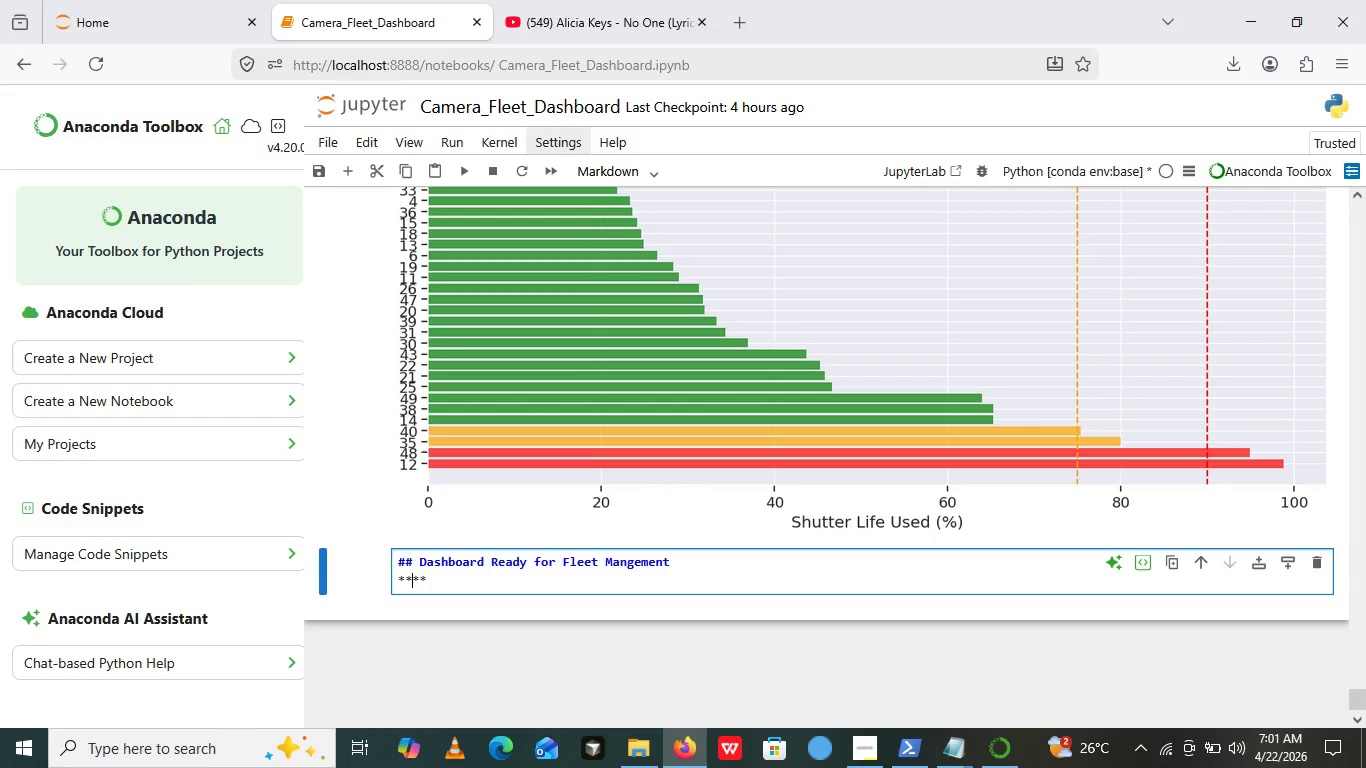 
key(ArrowLeft)
 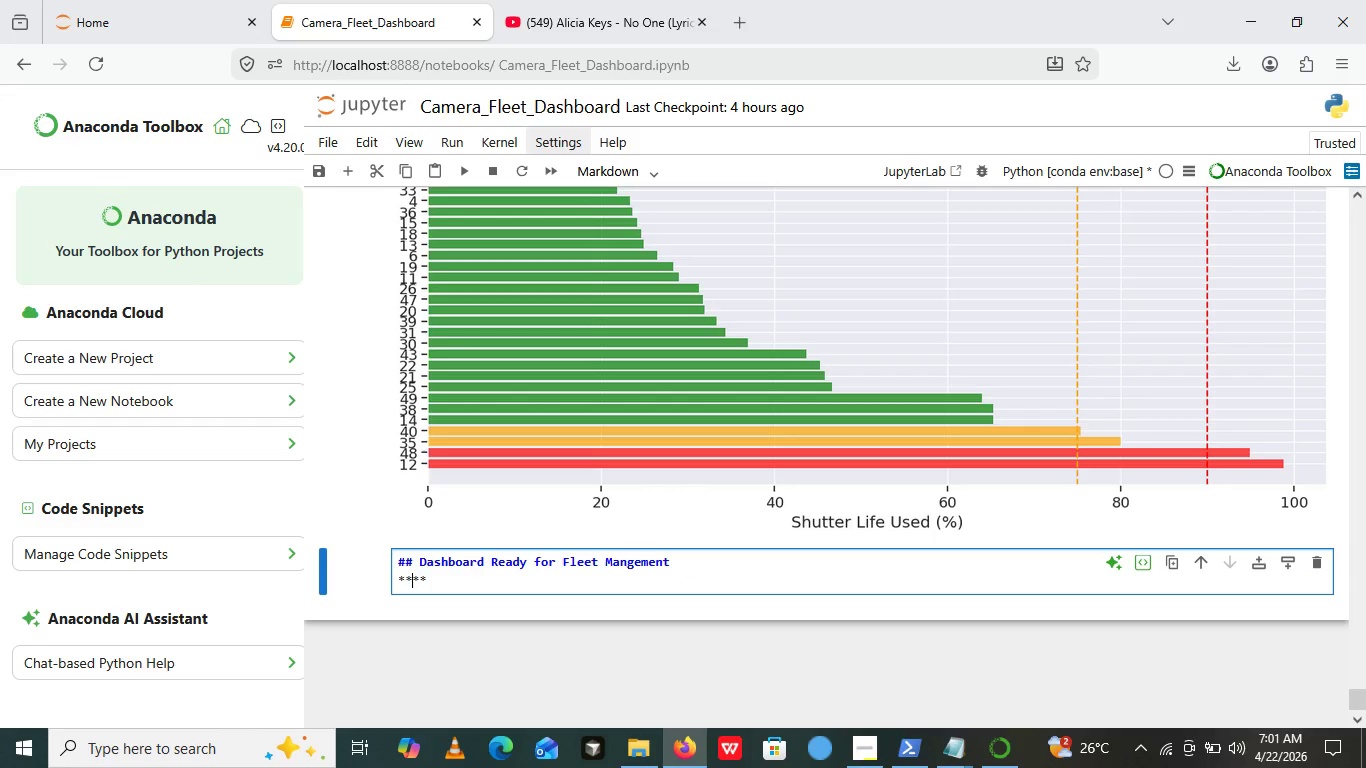 
type(what you can do now :)
 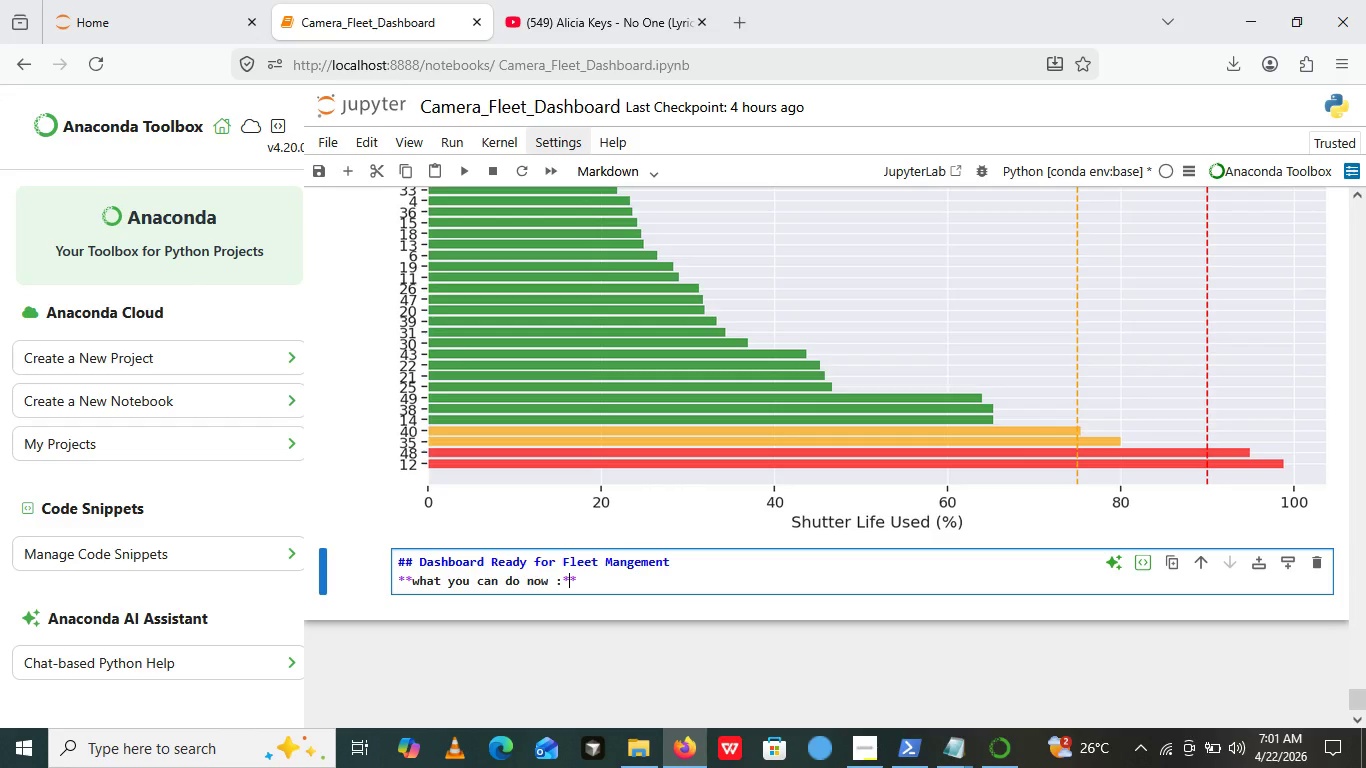 
 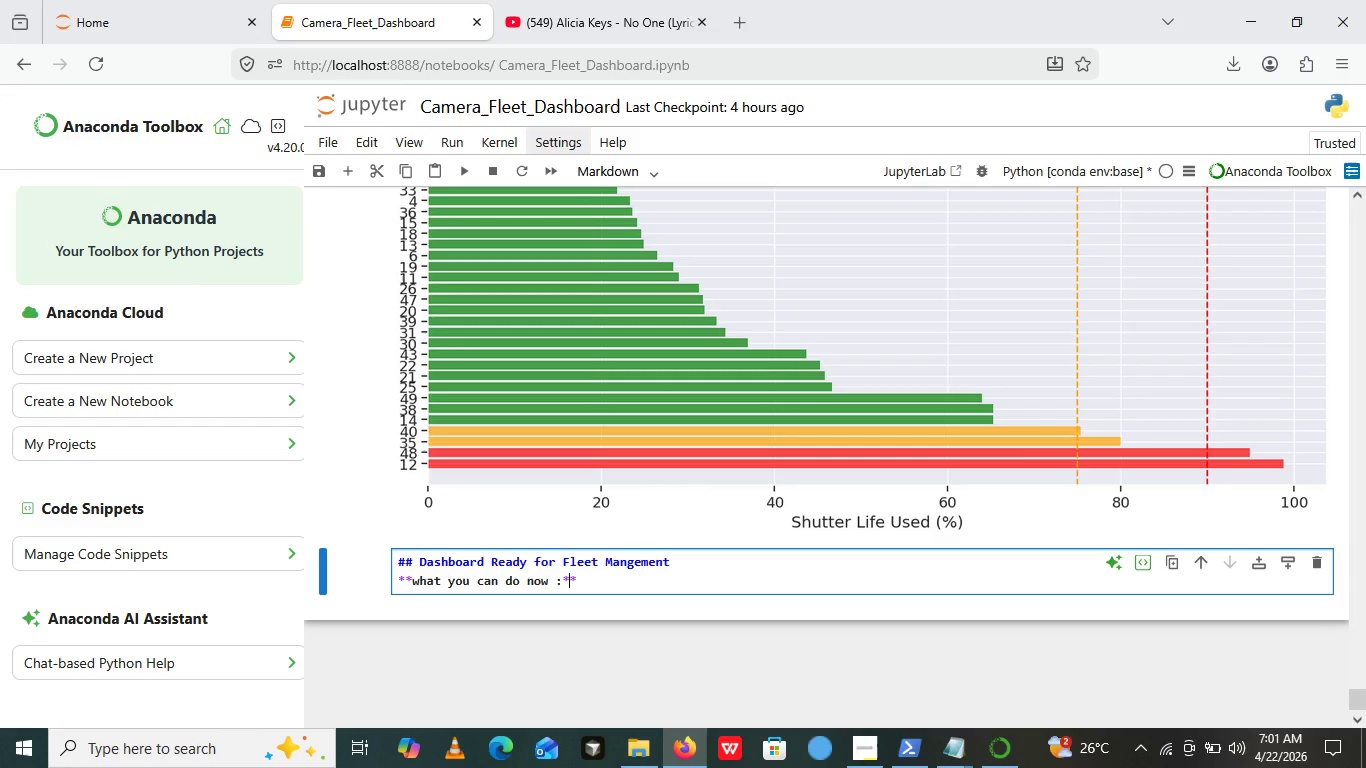 
key(ArrowRight)
 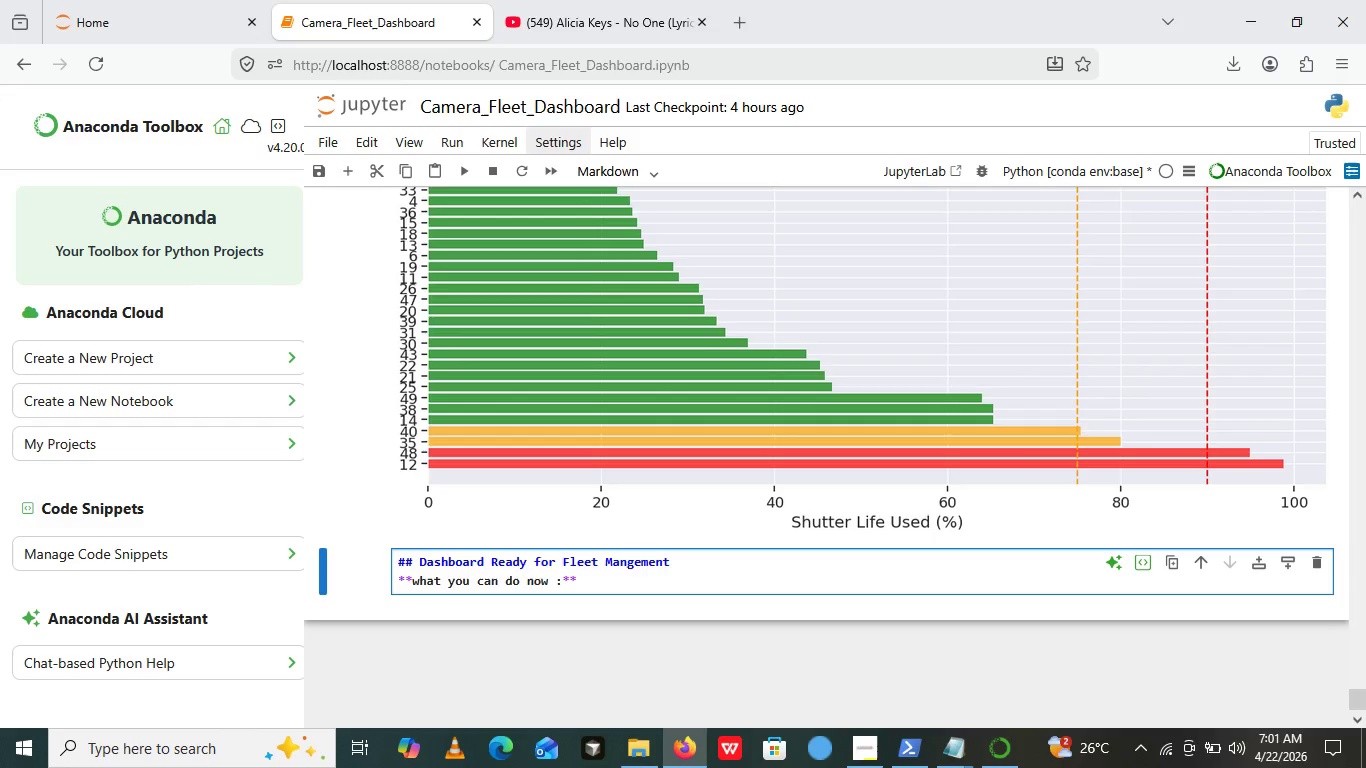 
wait(7.61)
 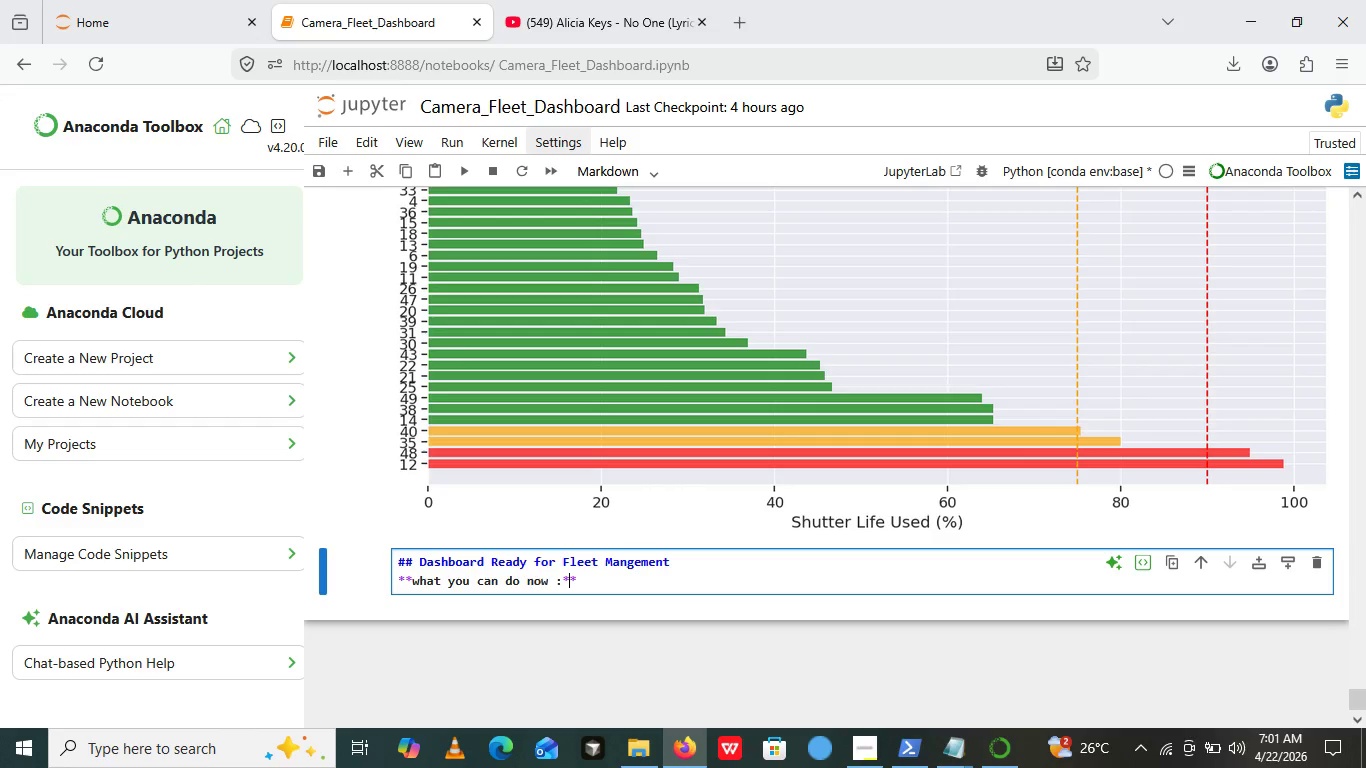 
scroll: coordinate [883, 408], scroll_direction: up, amount: 4.0
 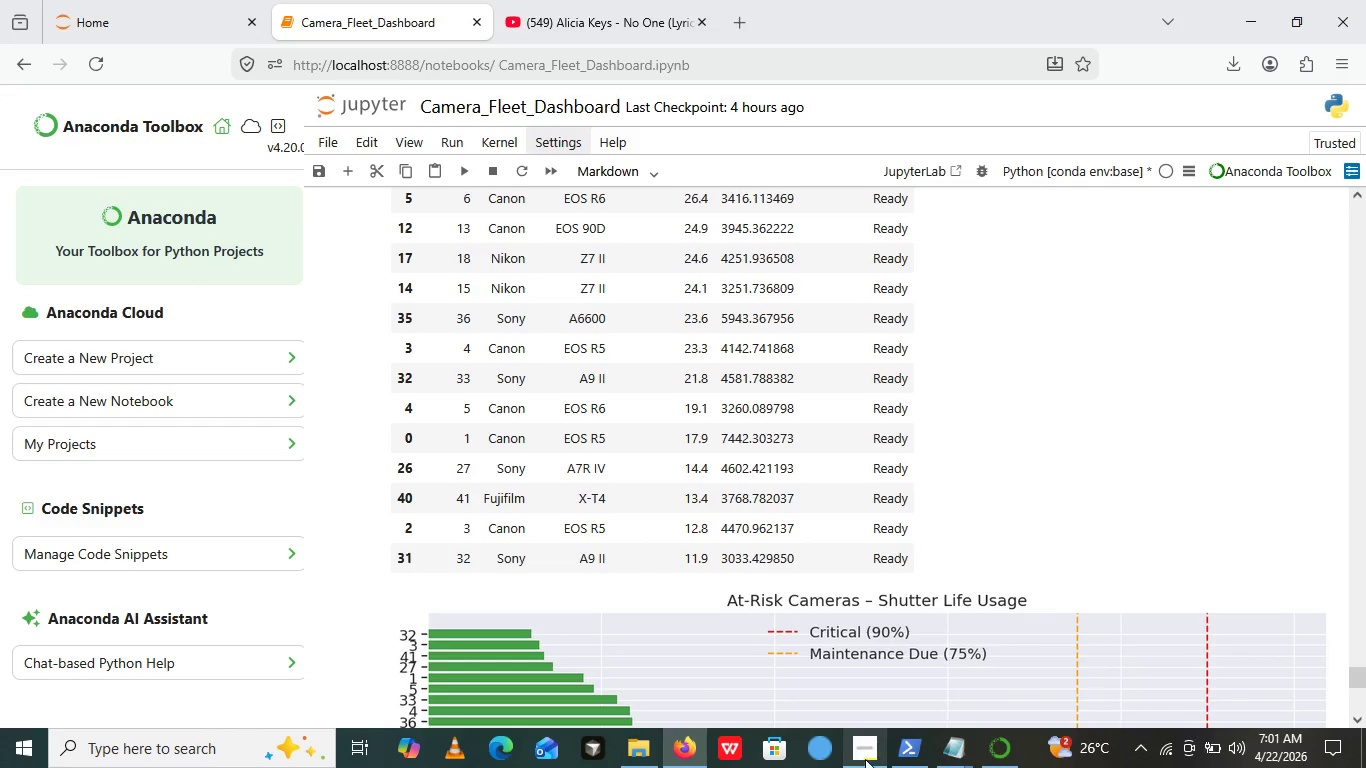 
scroll: coordinate [843, 558], scroll_direction: down, amount: 1.0
 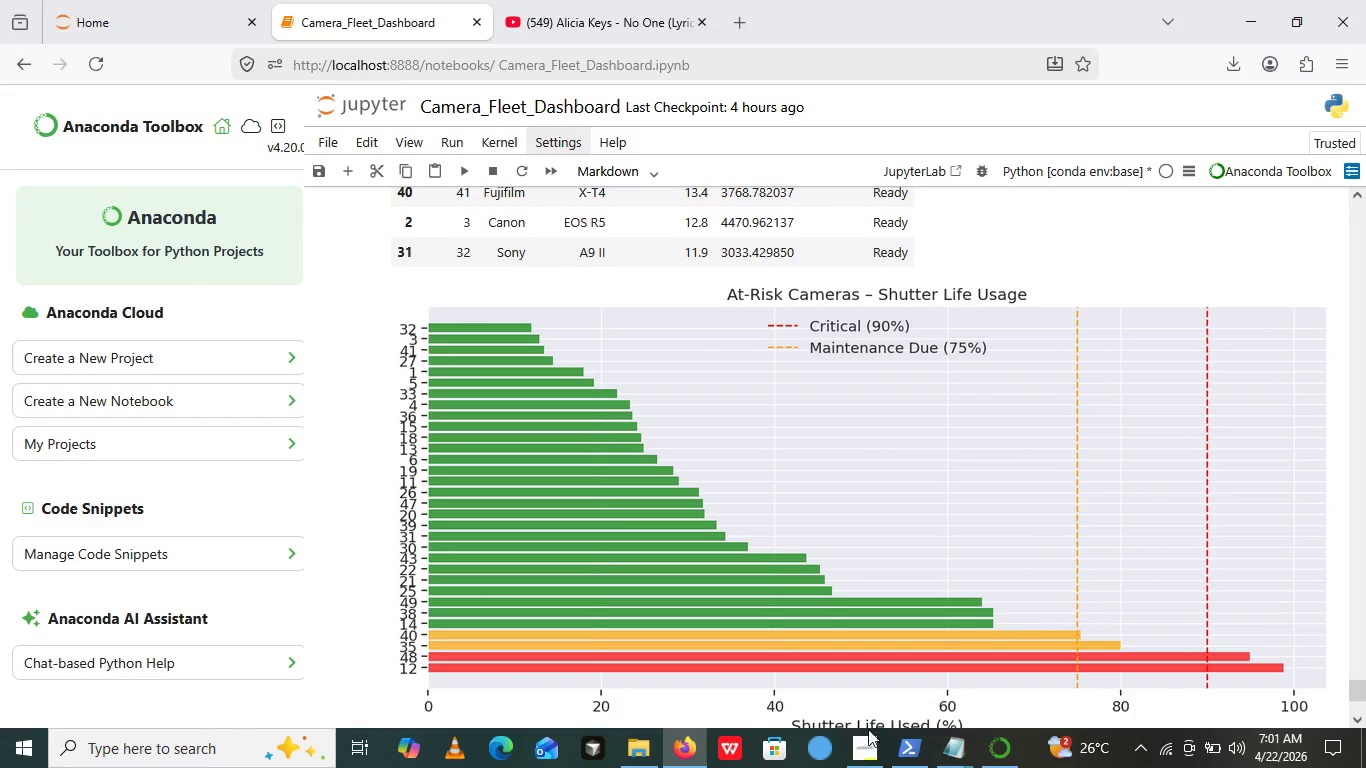 
left_click([867, 754])